 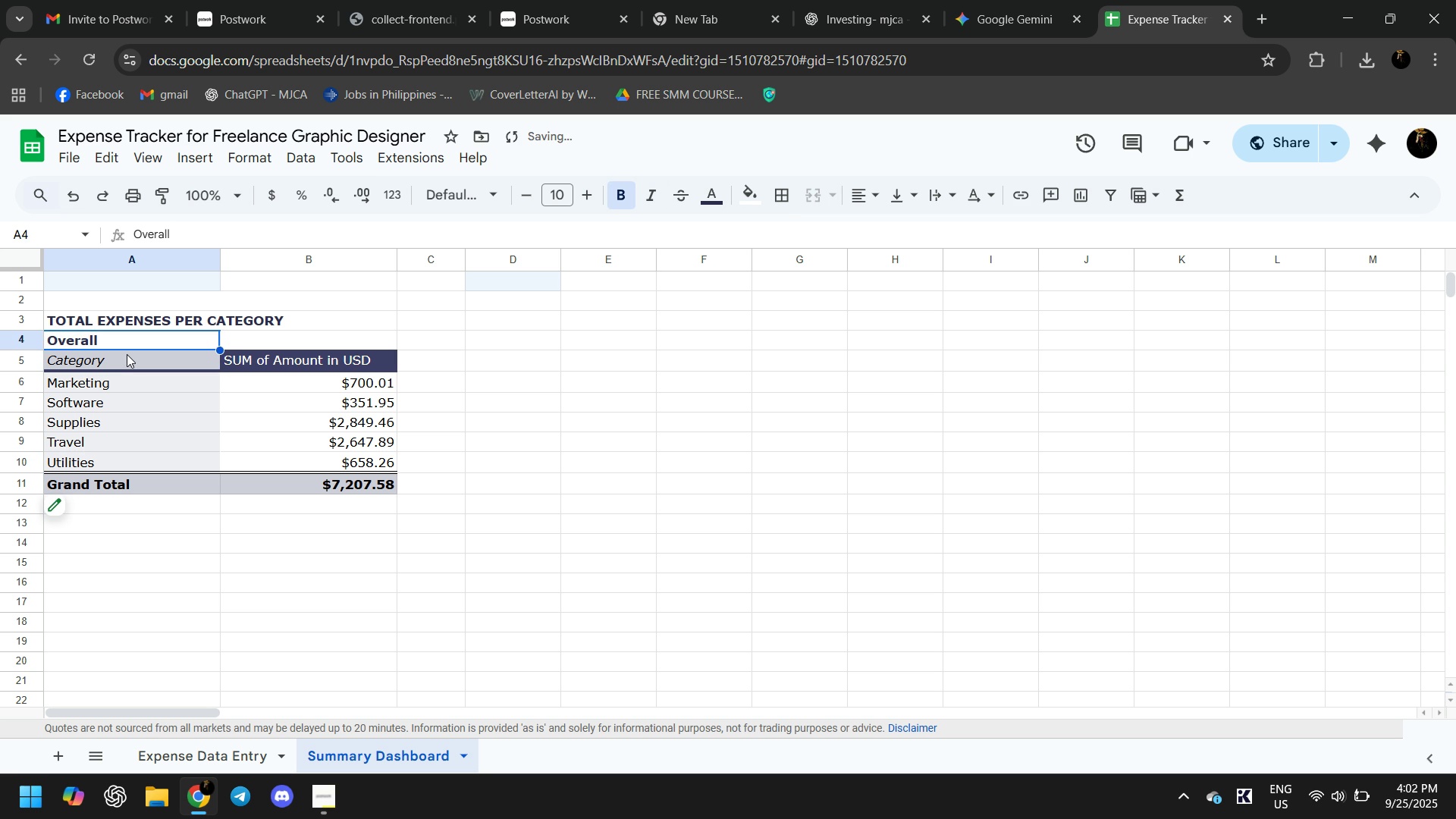 
left_click([163, 432])
 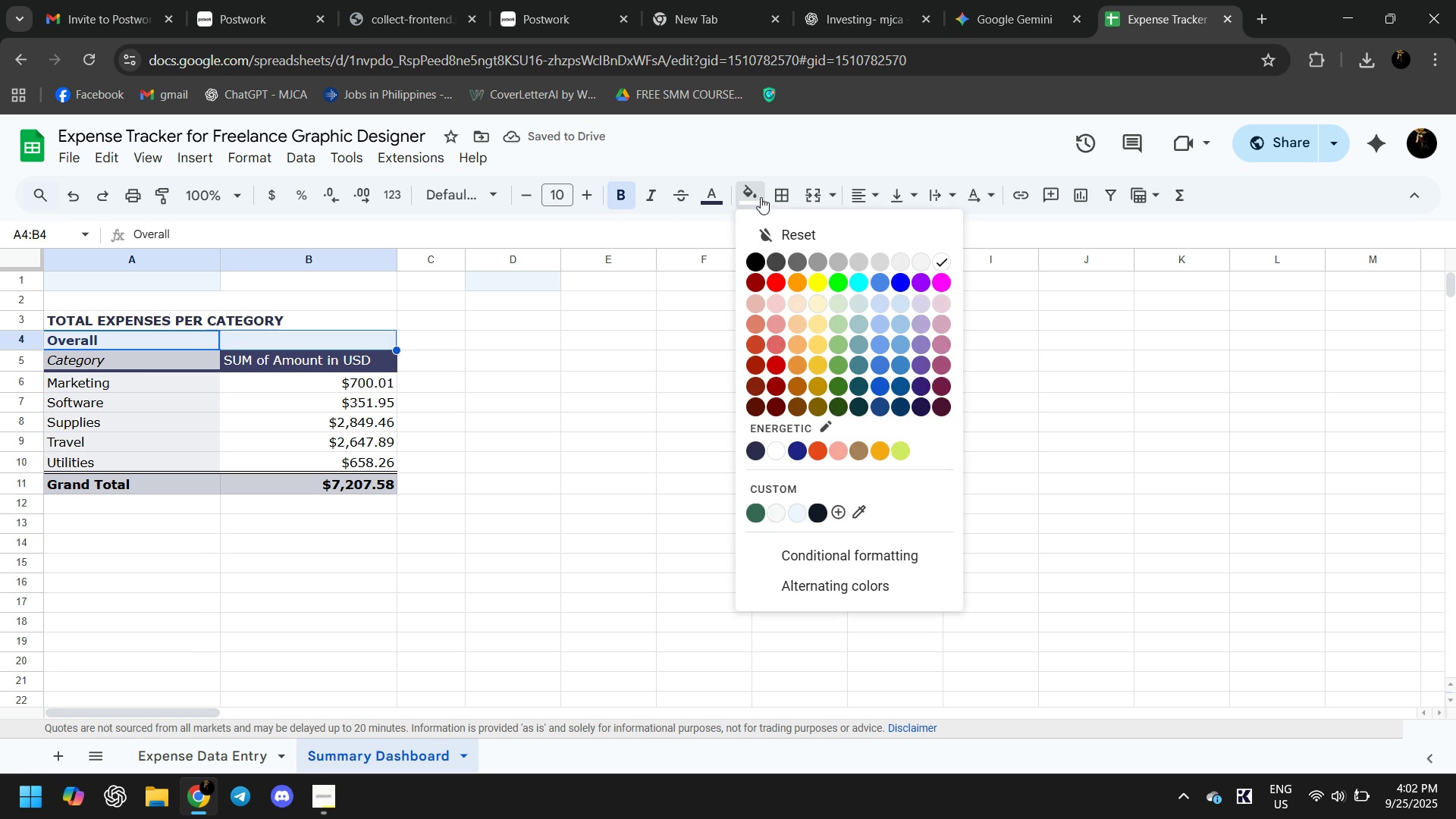 
double_click([583, 482])
 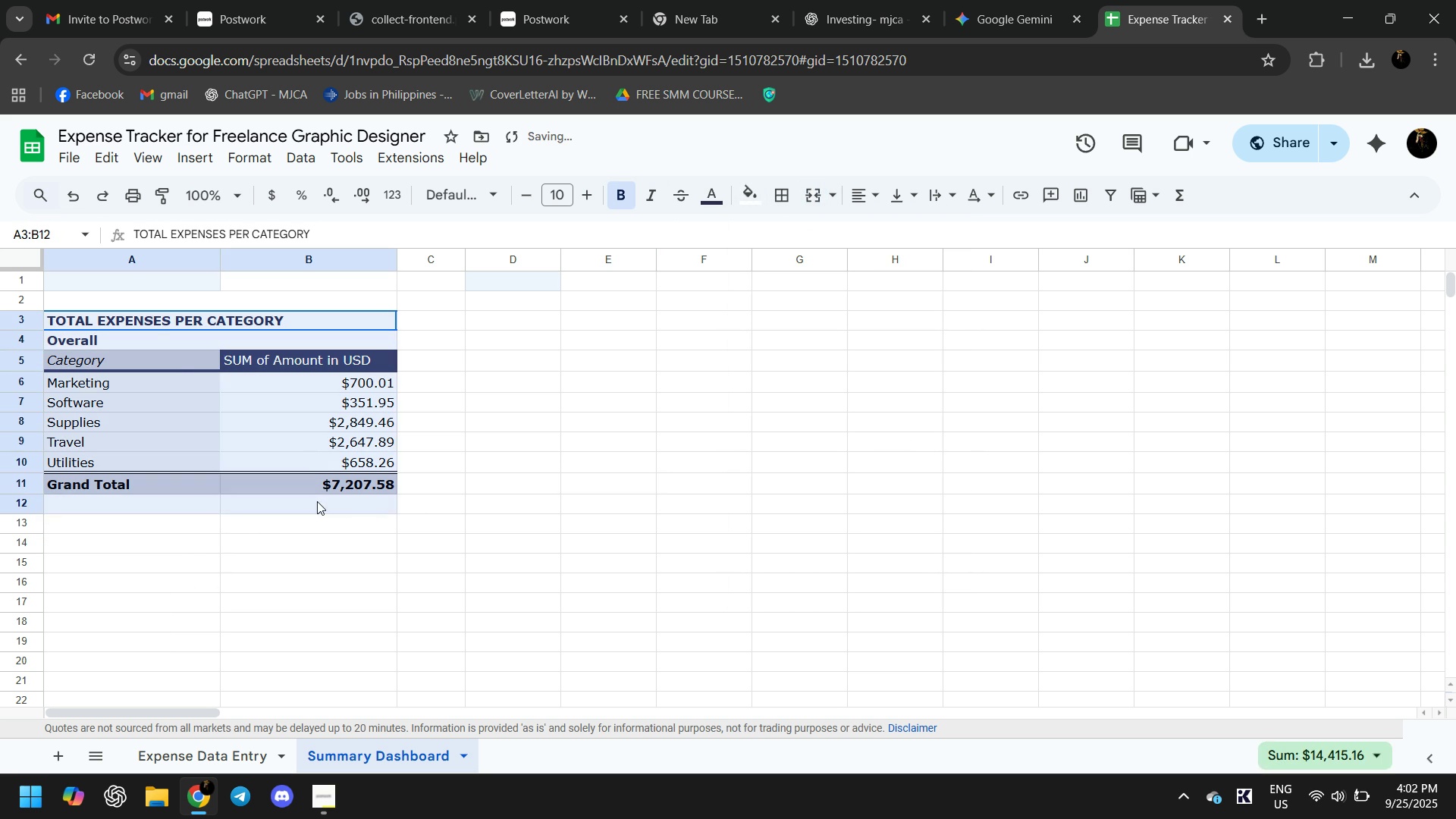 
left_click([152, 327])
 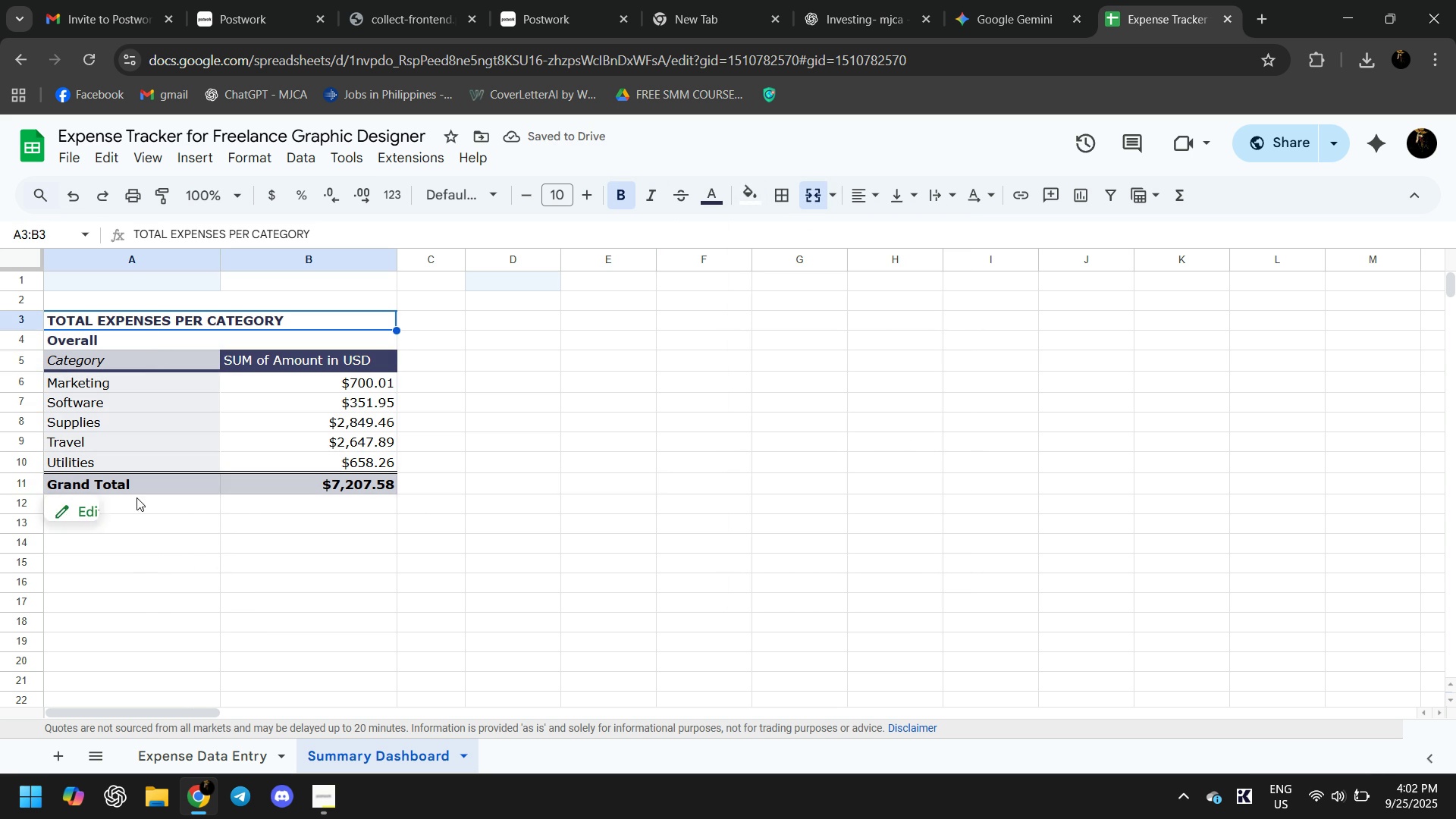 
left_click([136, 497])
 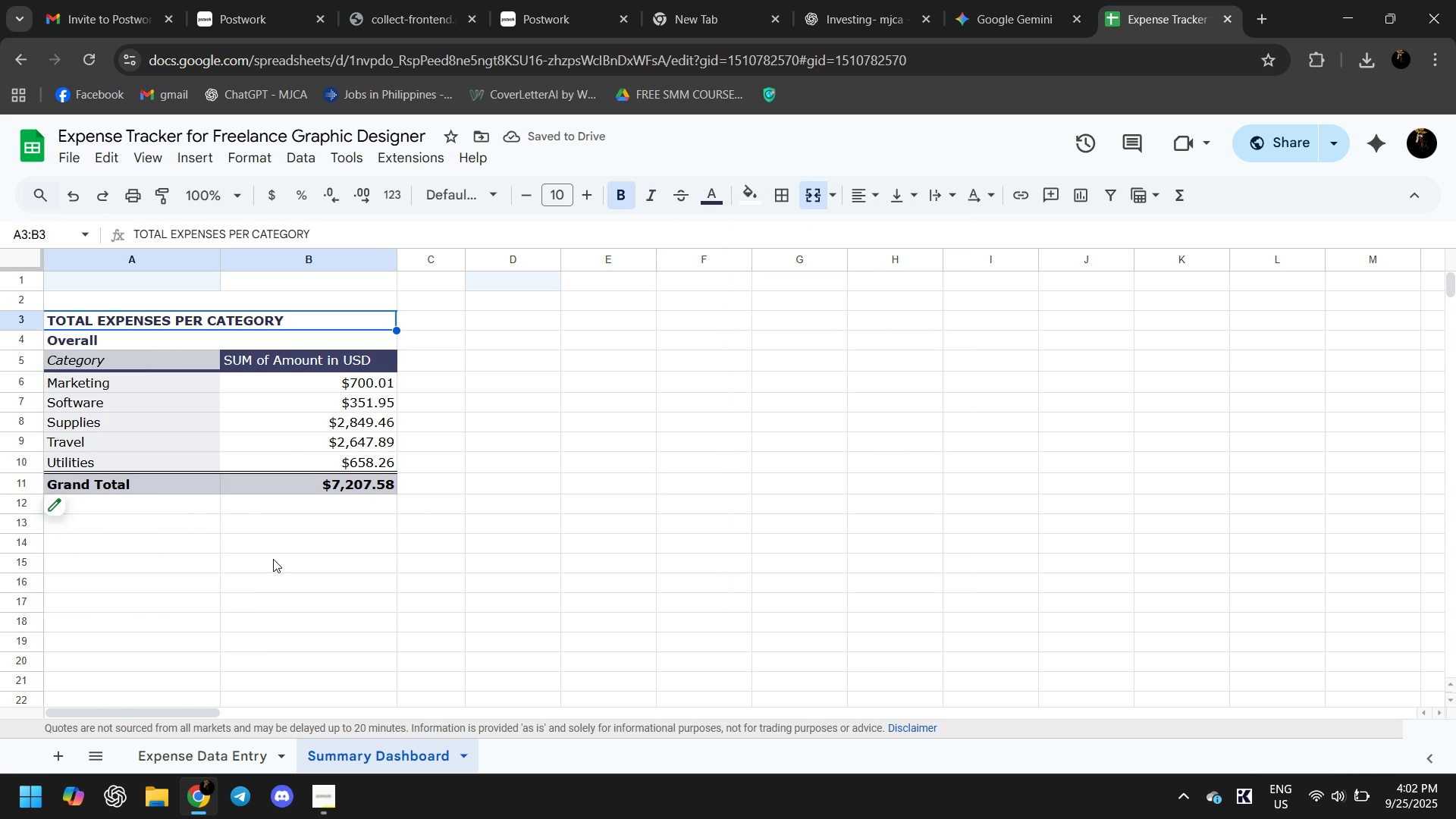 
left_click([273, 559])
 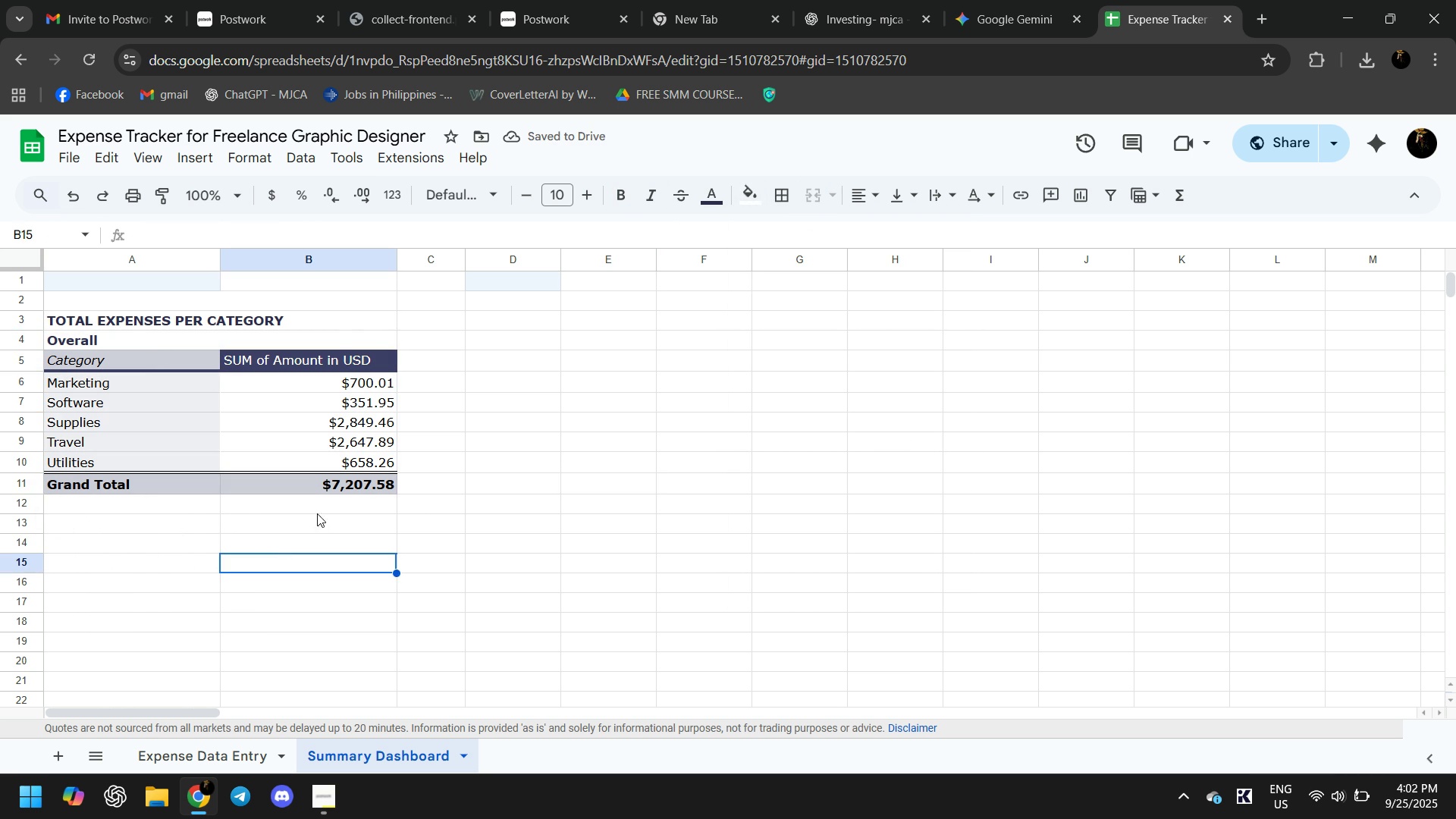 
scroll: coordinate [344, 510], scroll_direction: up, amount: 5.0
 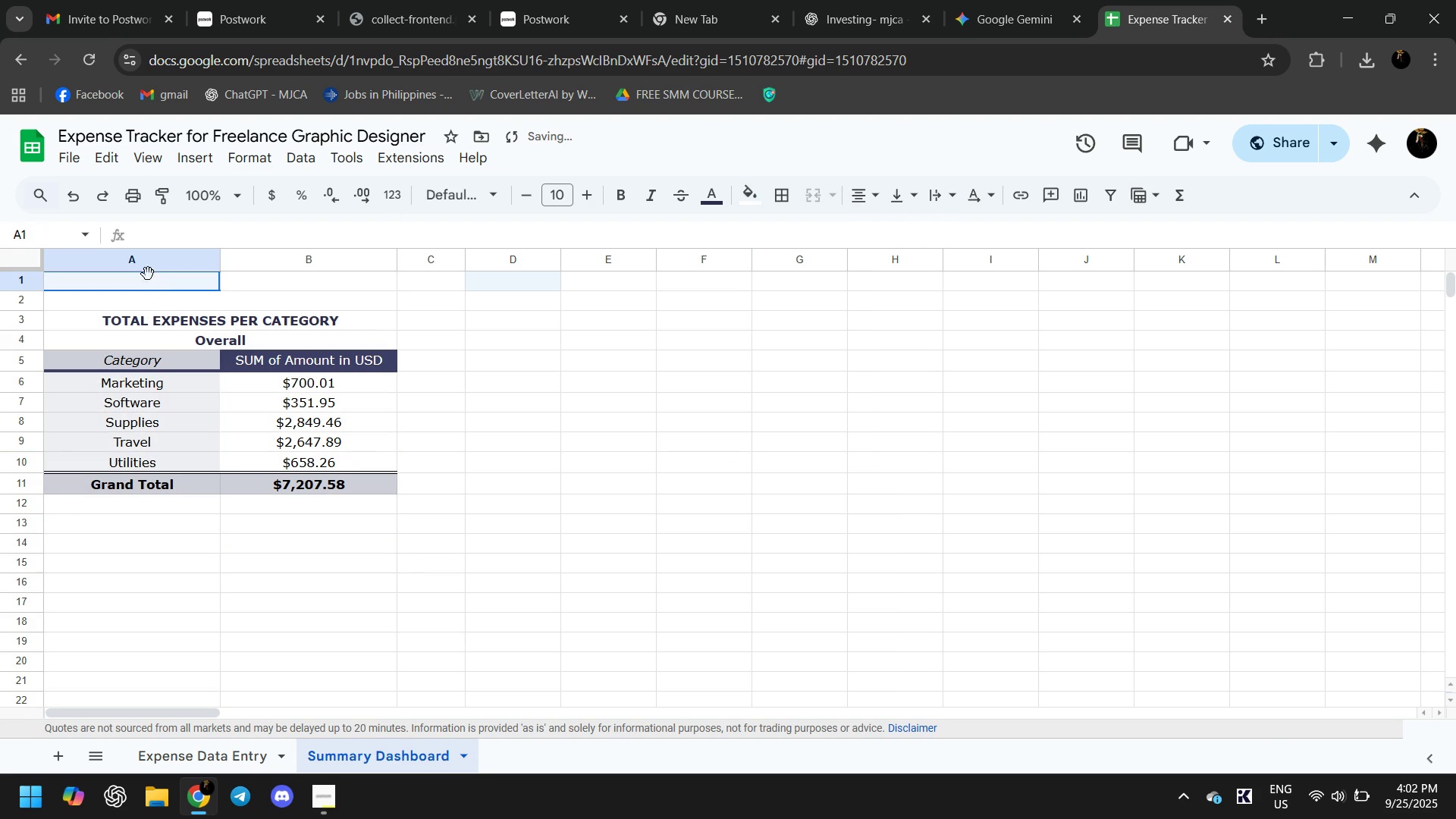 
wait(12.9)
 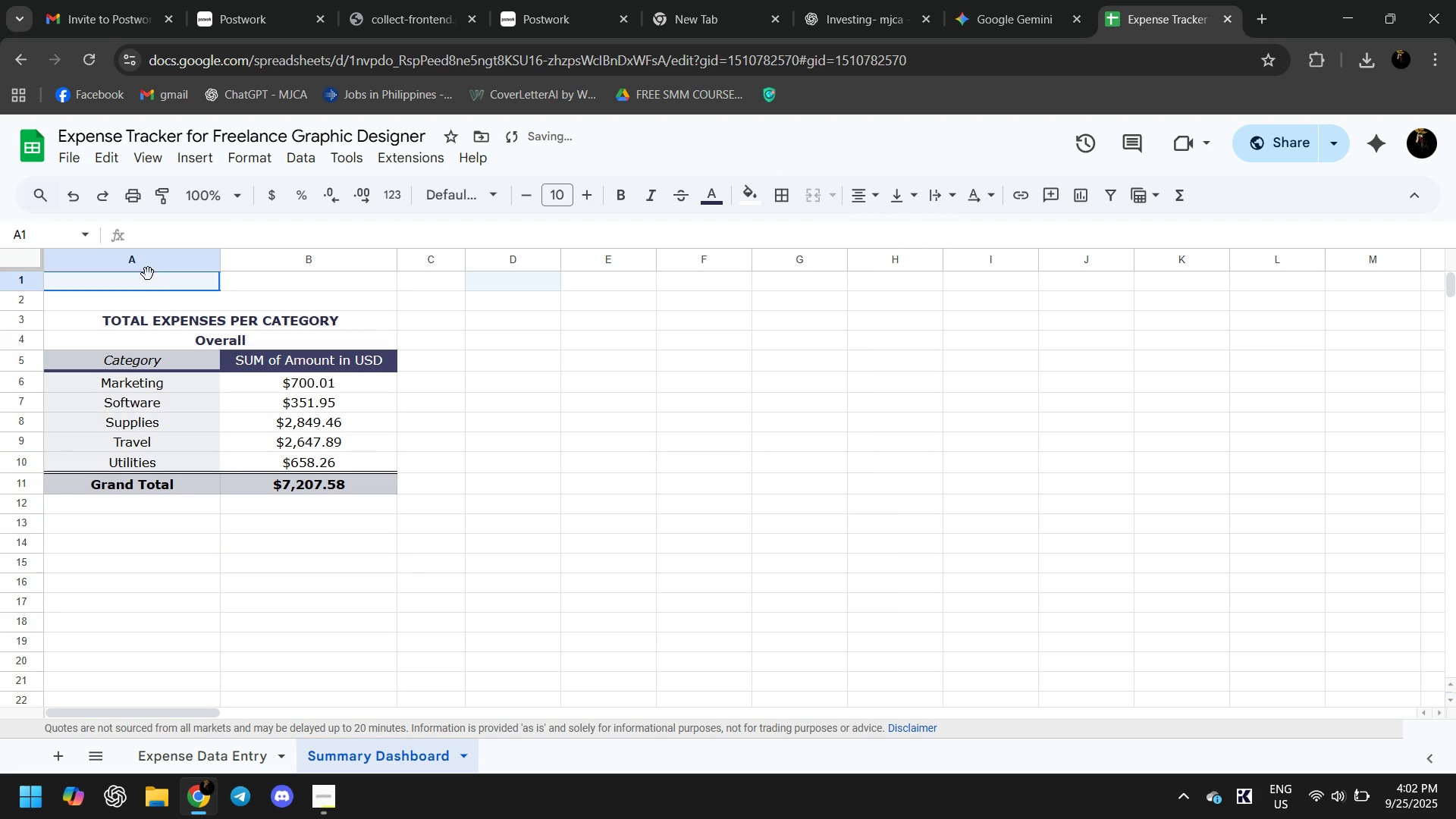 
left_click([200, 533])
 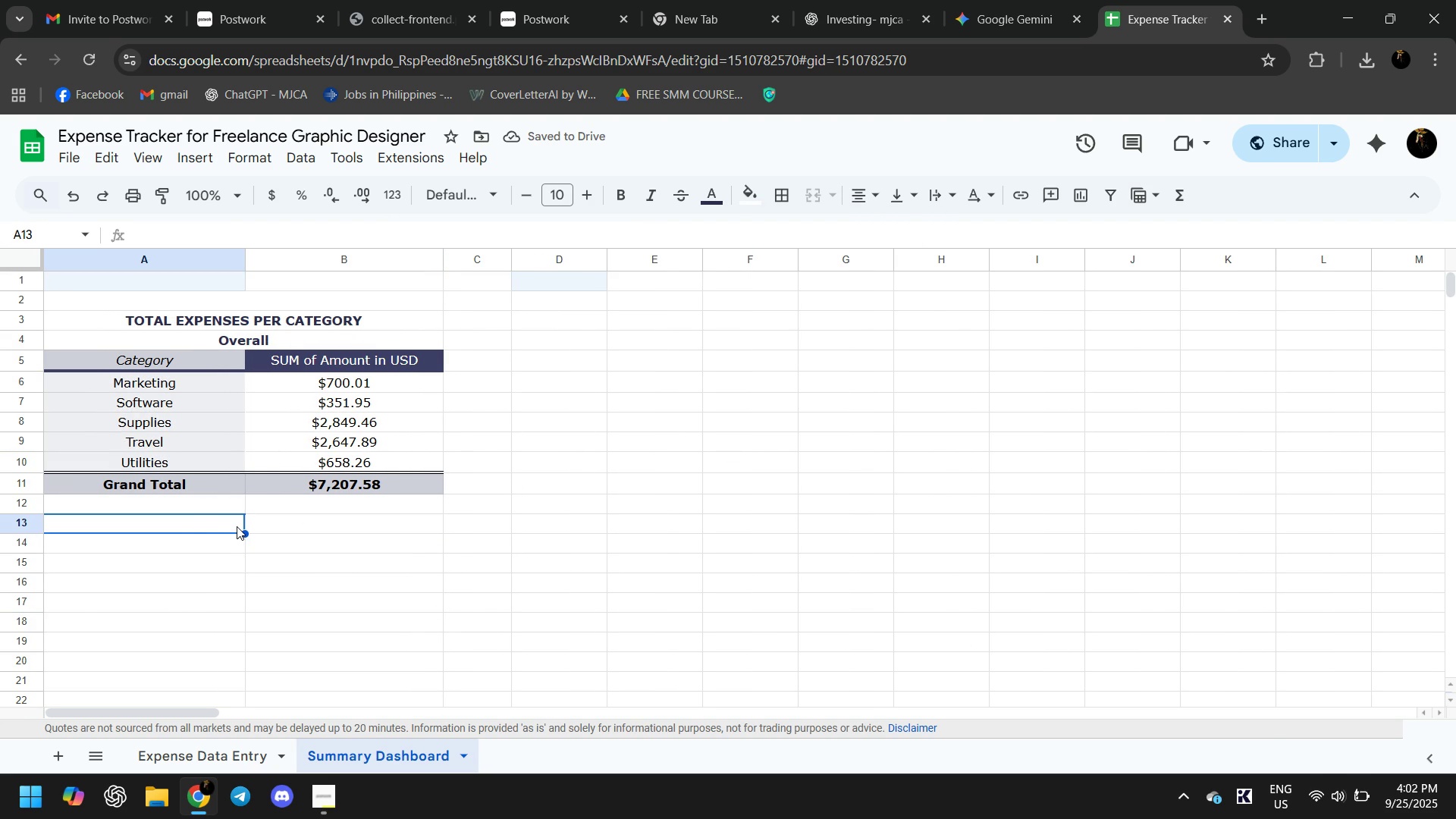 
scroll: coordinate [276, 582], scroll_direction: up, amount: 1.0
 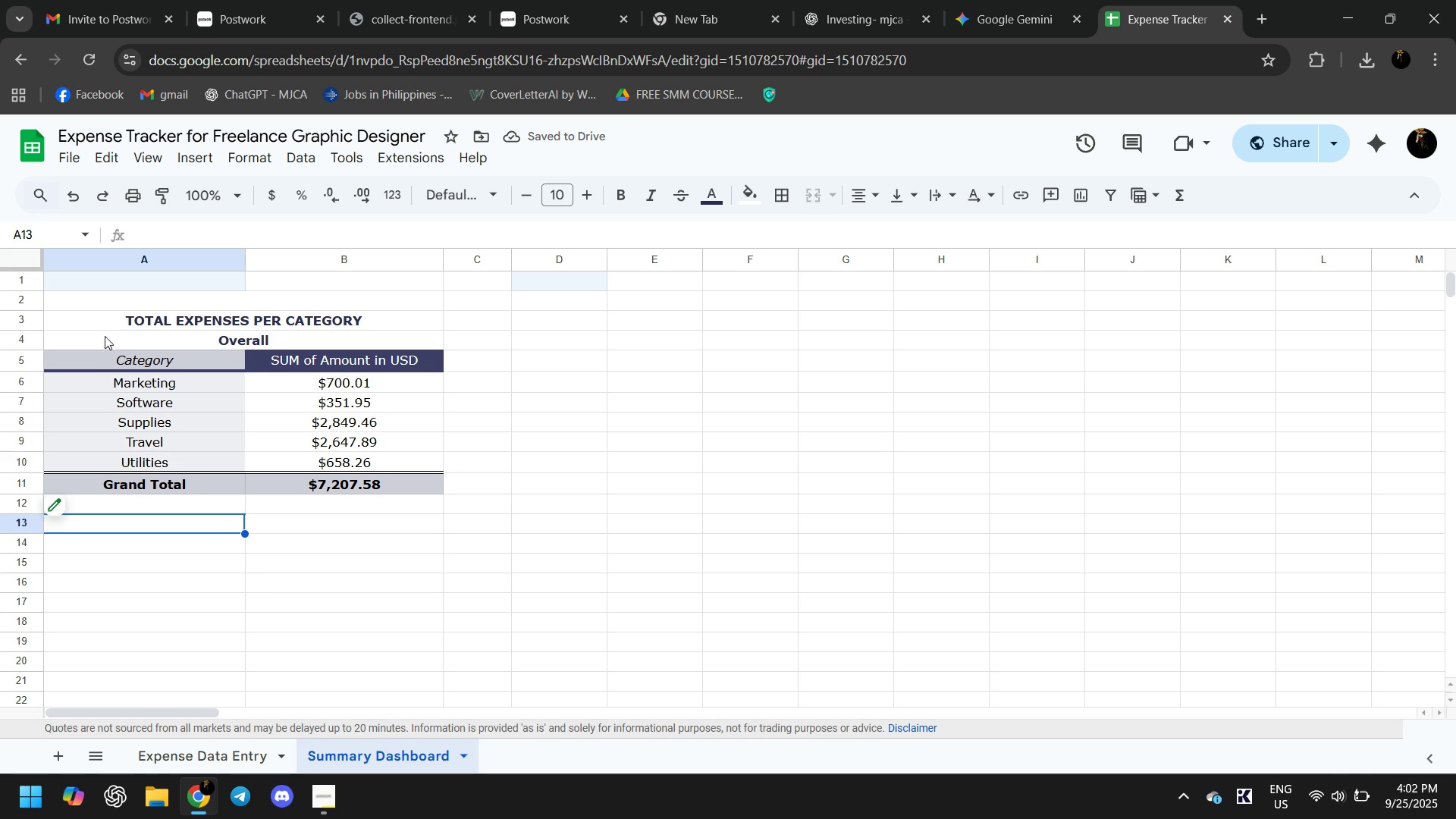 
left_click([94, 356])
 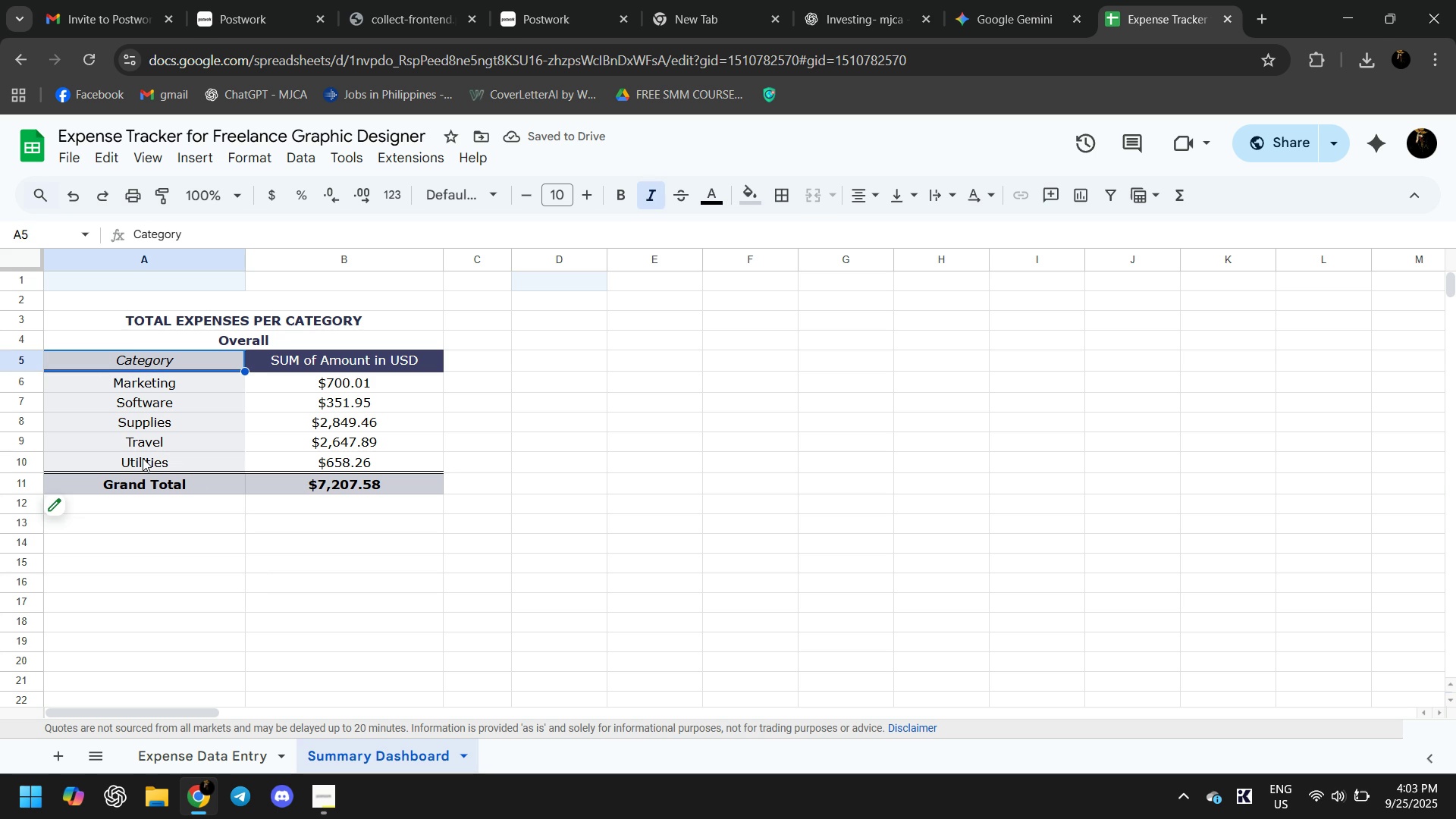 
key(Control+ControlLeft)
 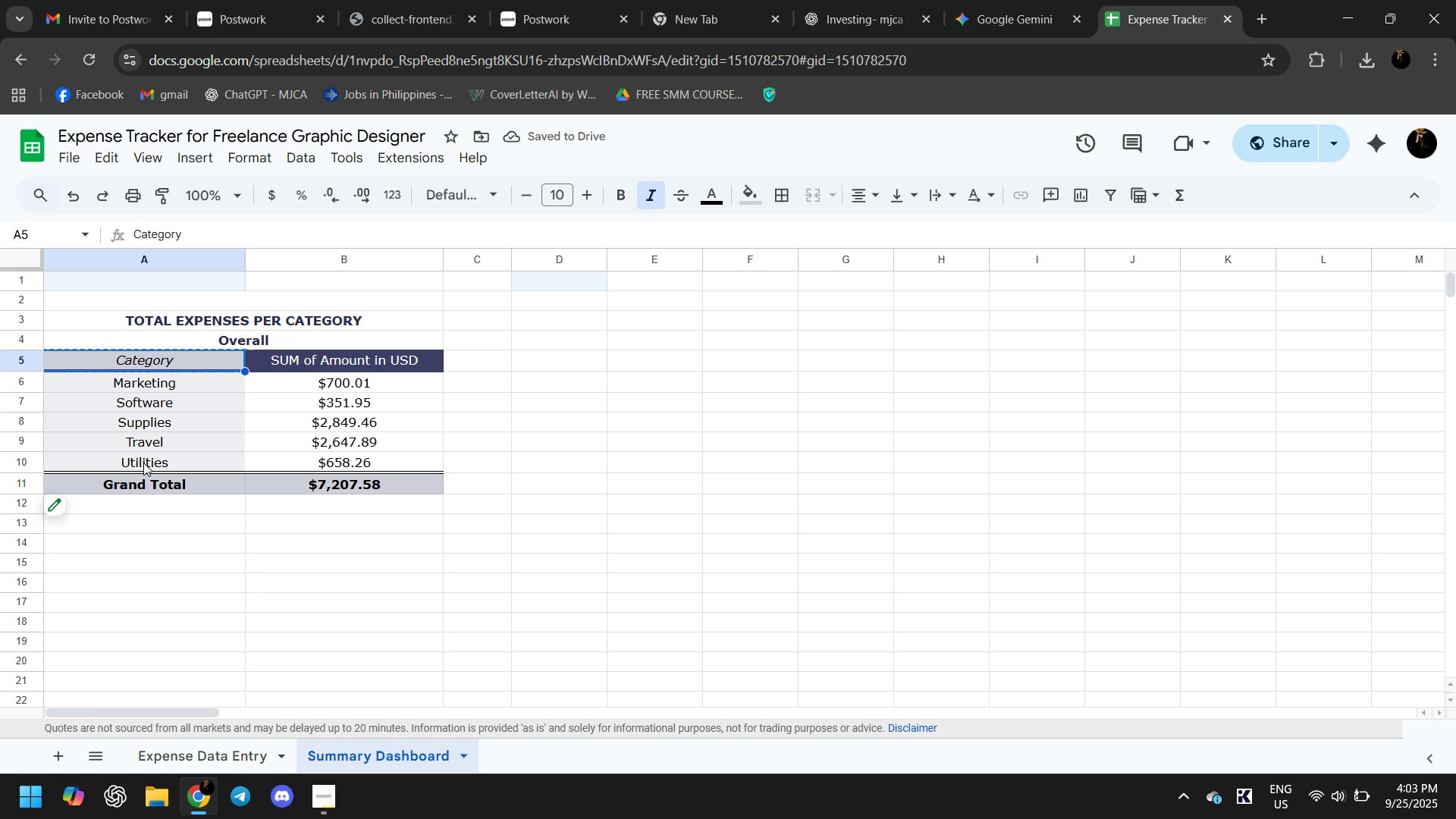 
key(Control+C)
 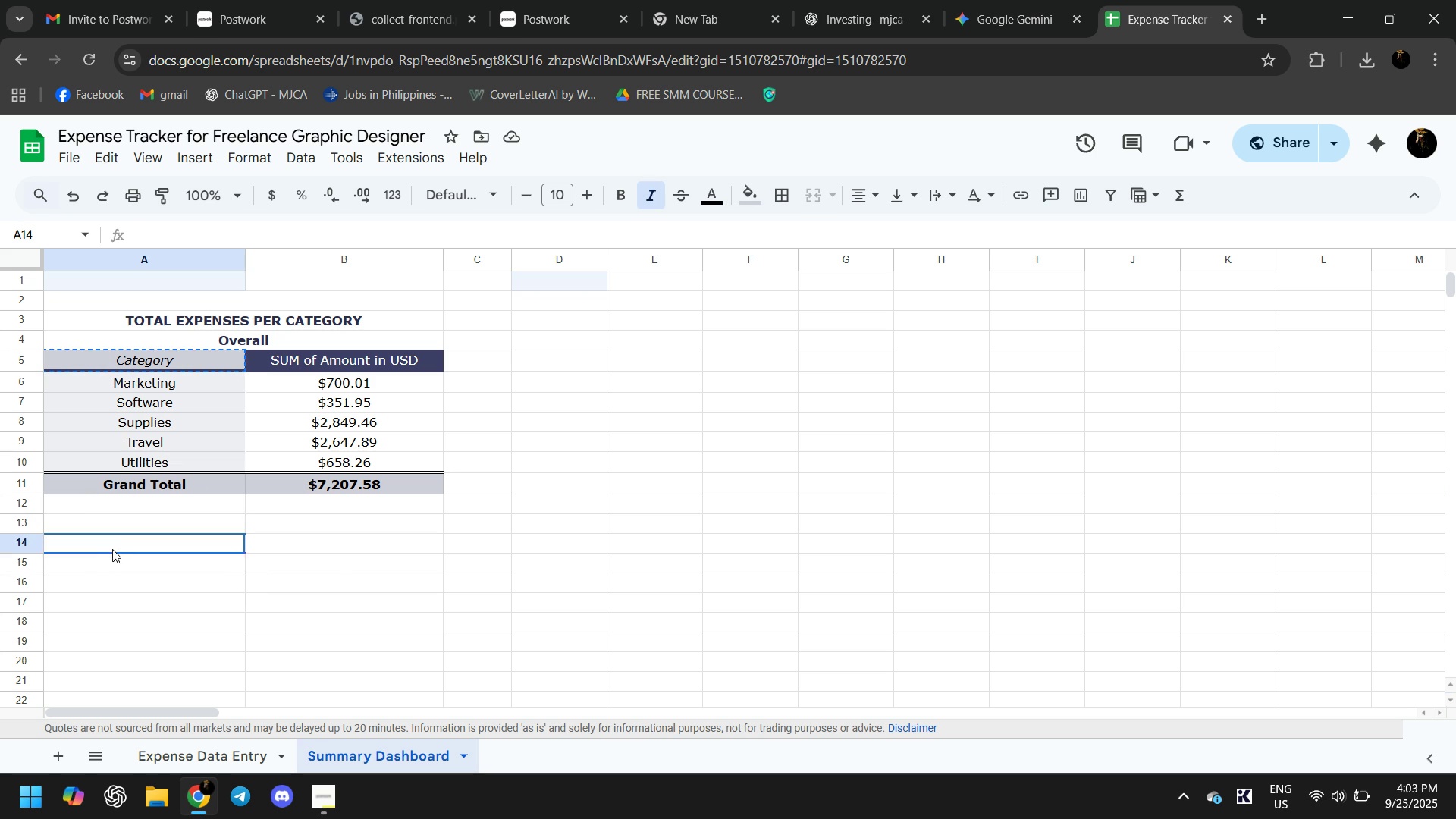 
key(Control+ControlLeft)
 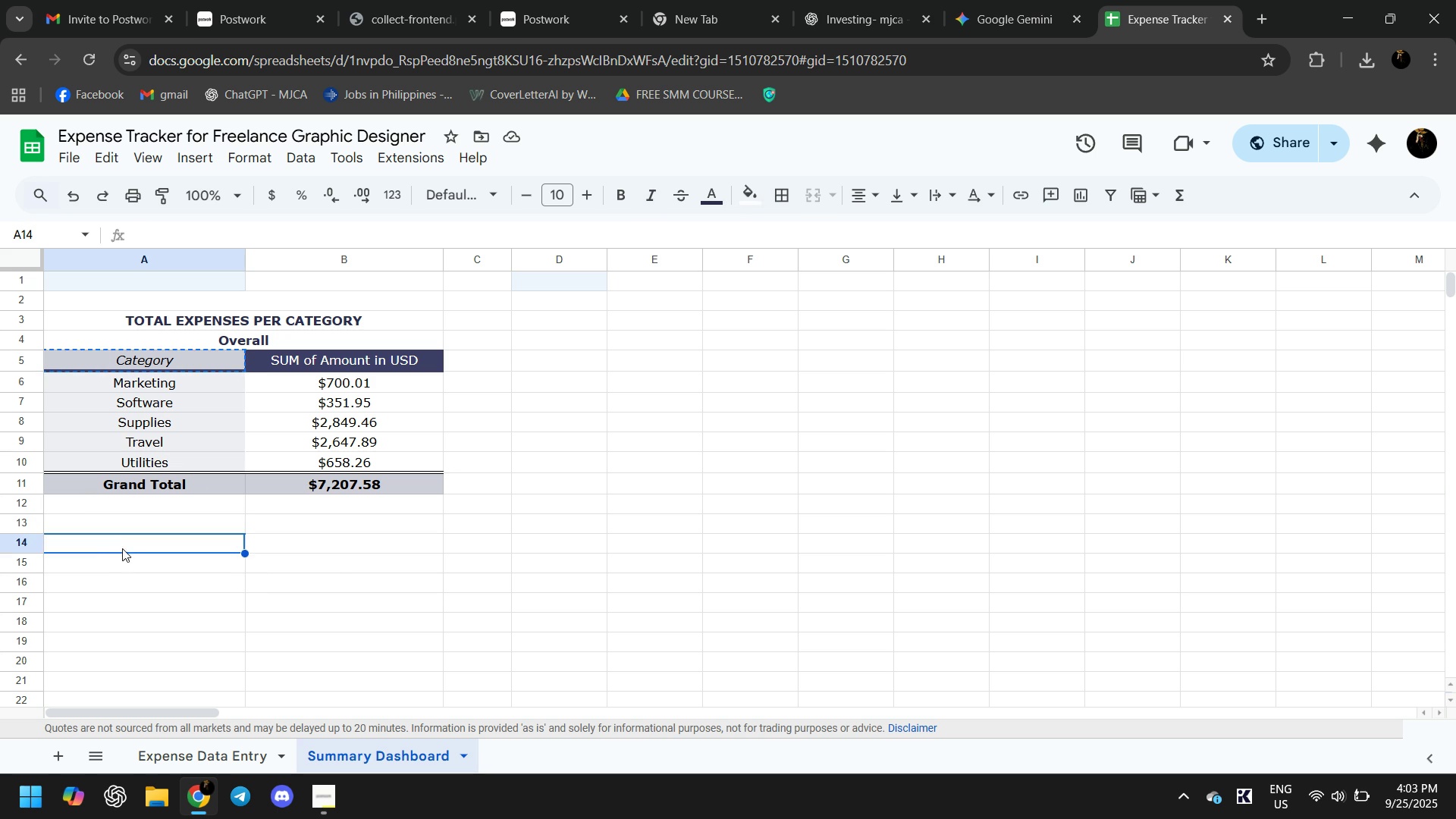 
key(Control+V)
 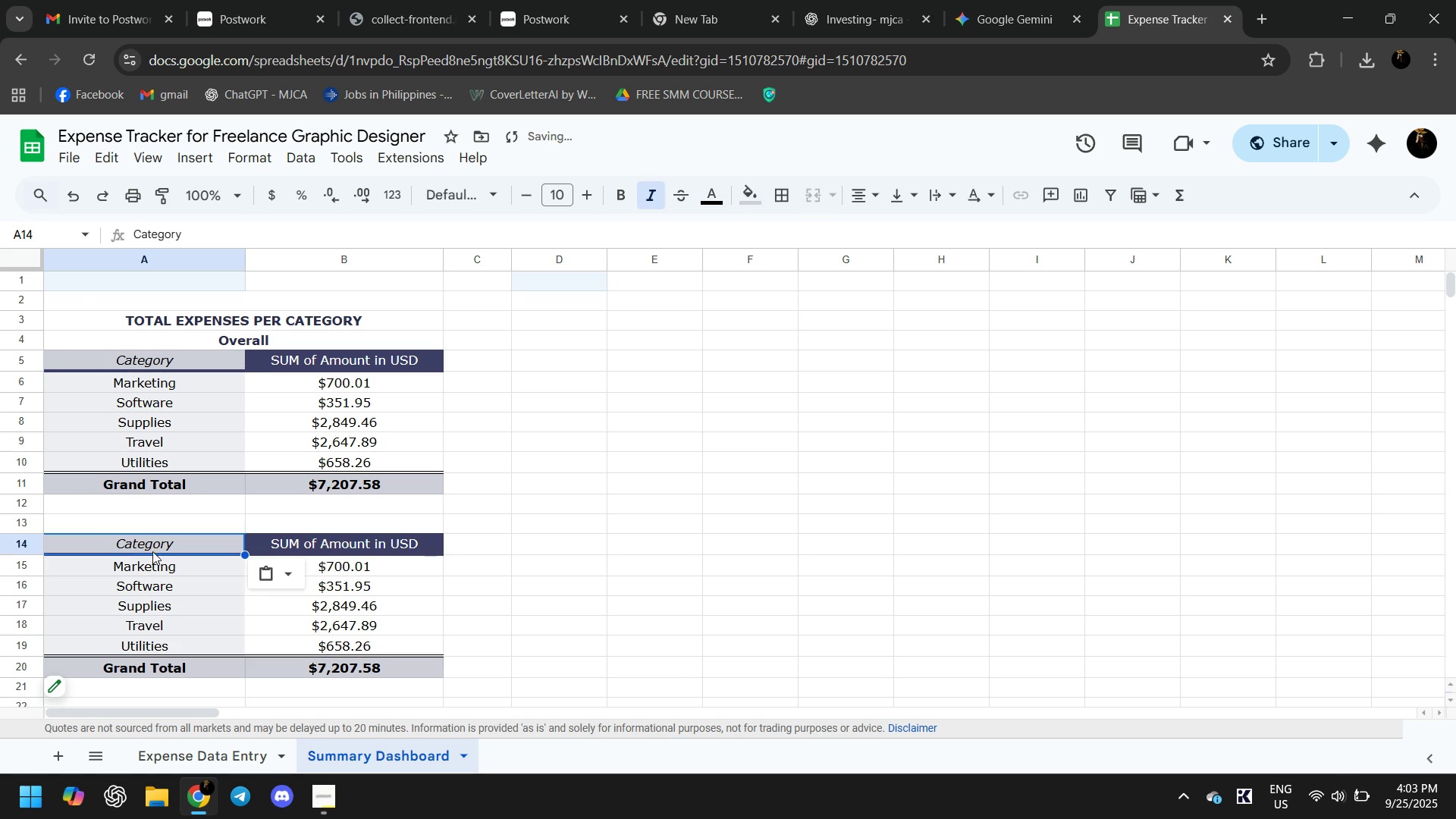 
key(Control+ControlLeft)
 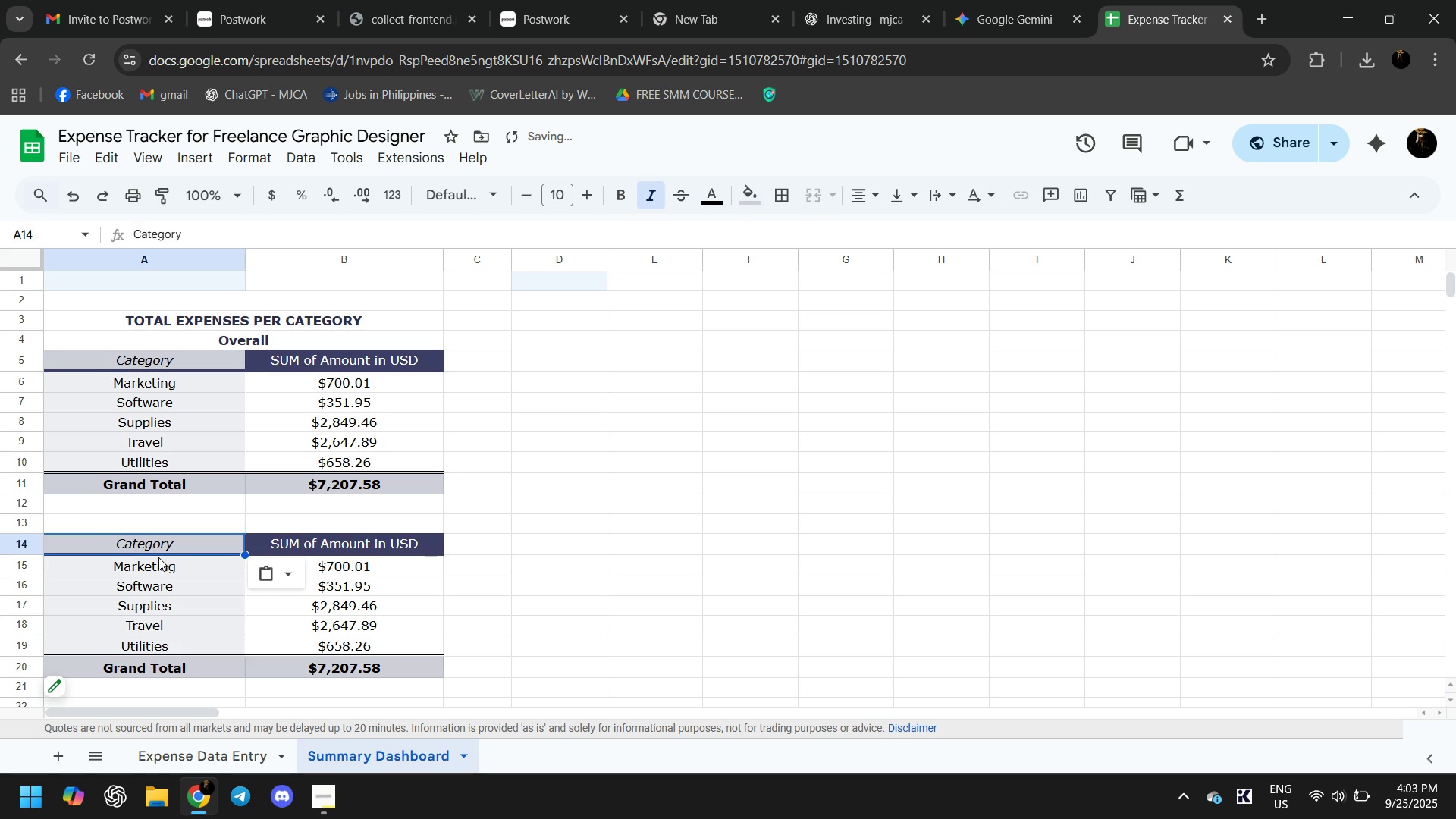 
key(Control+Z)
 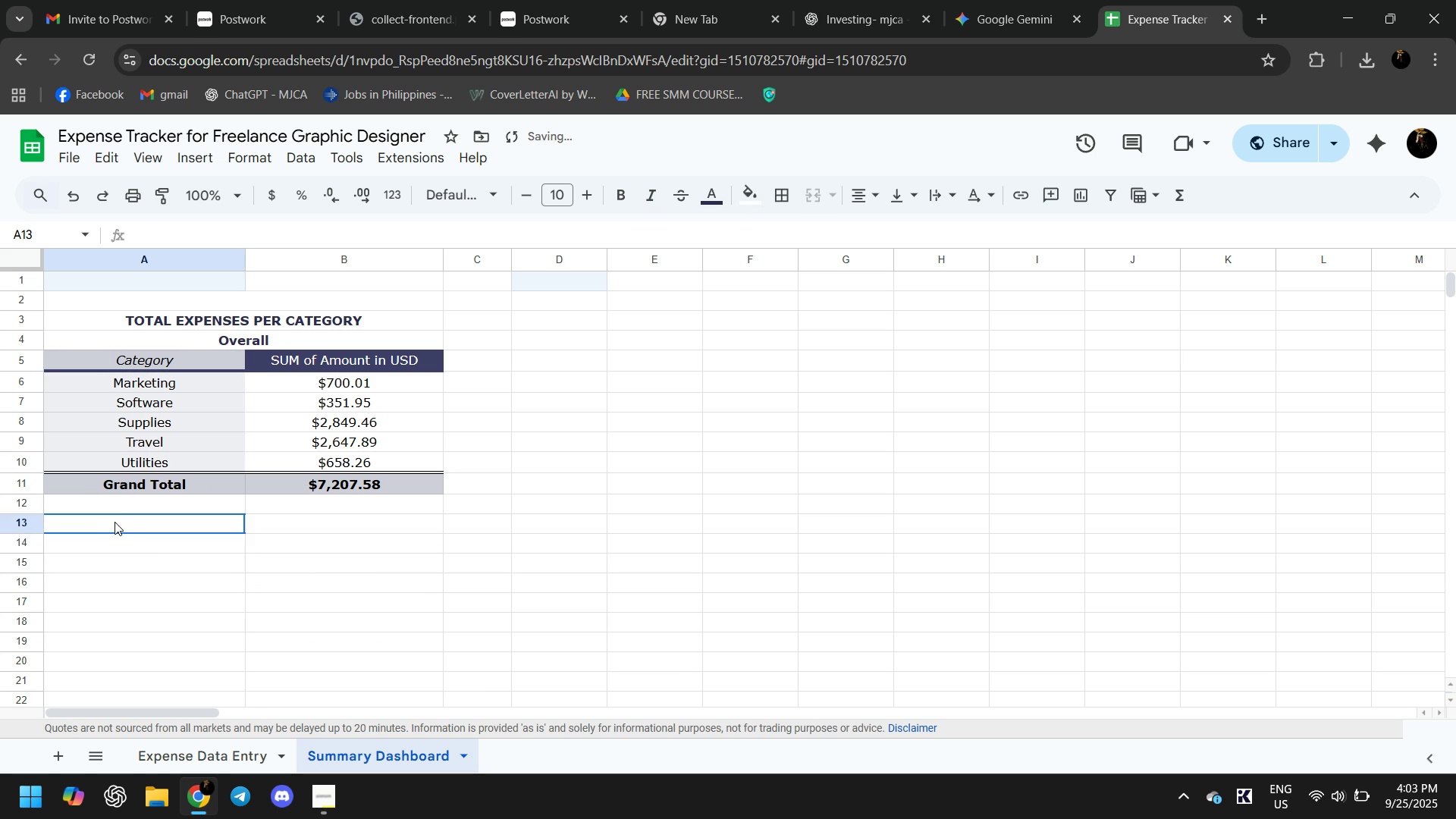 
left_click([115, 522])
 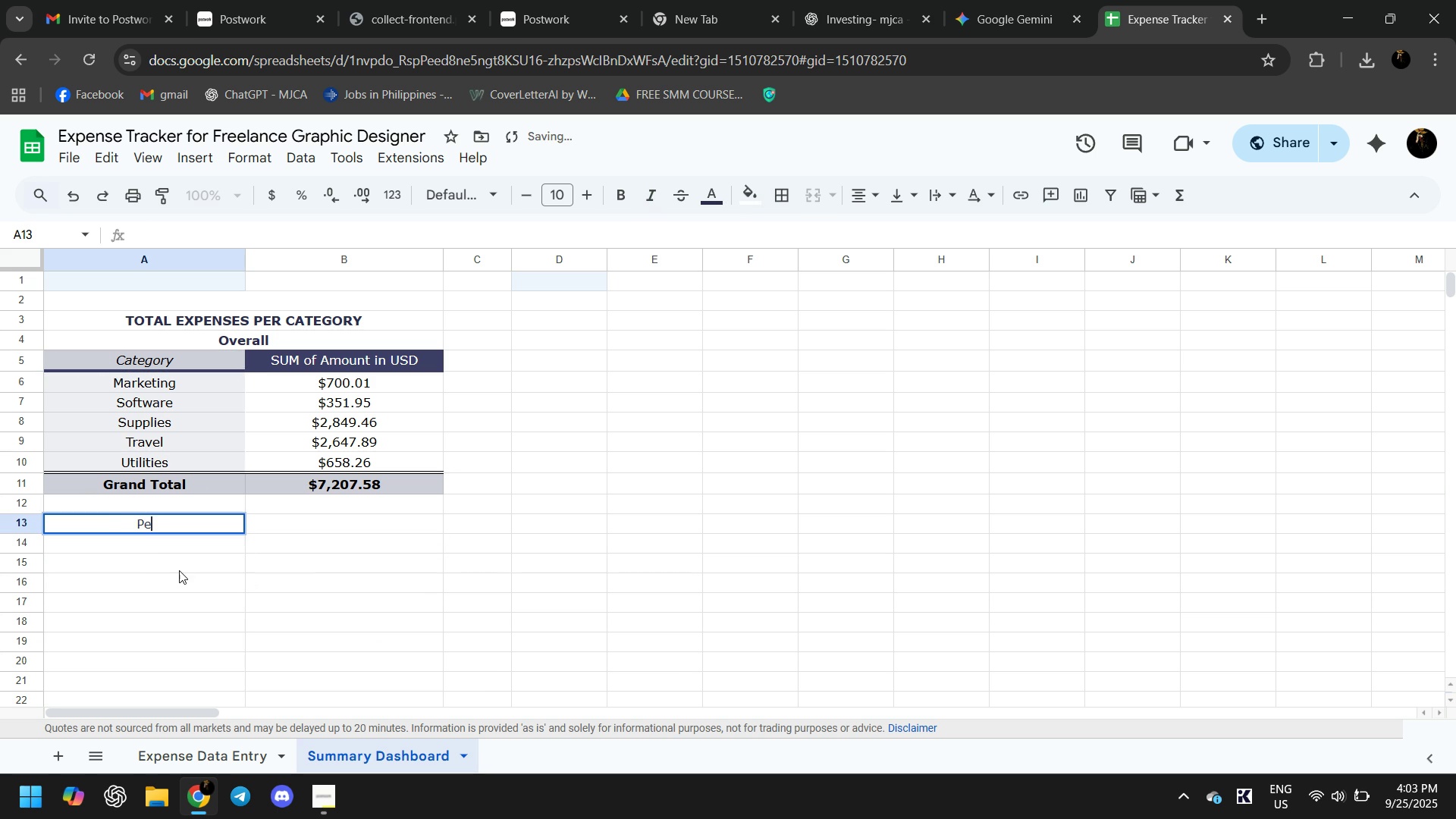 
type(Per Month)
 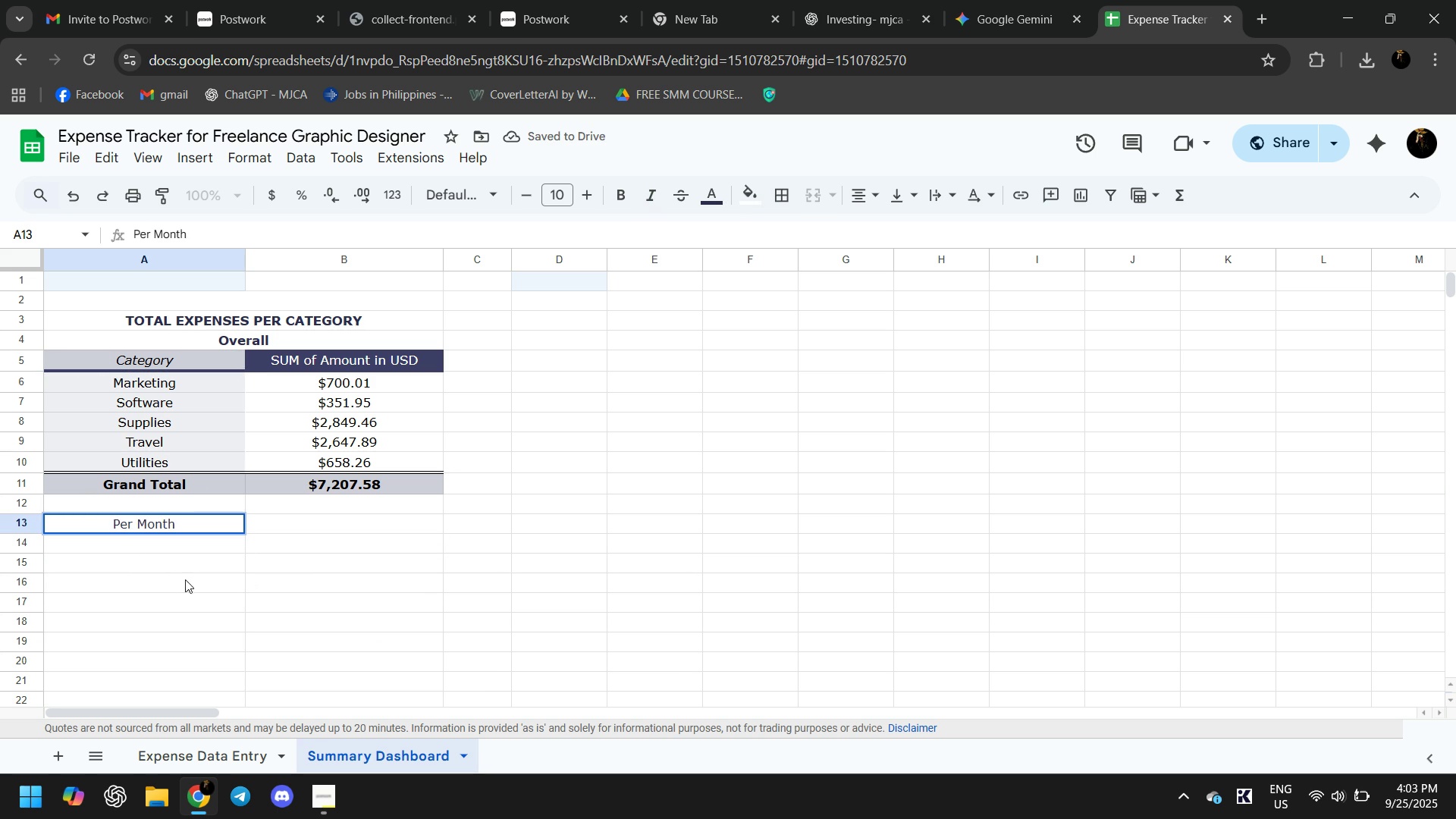 
left_click([185, 579])
 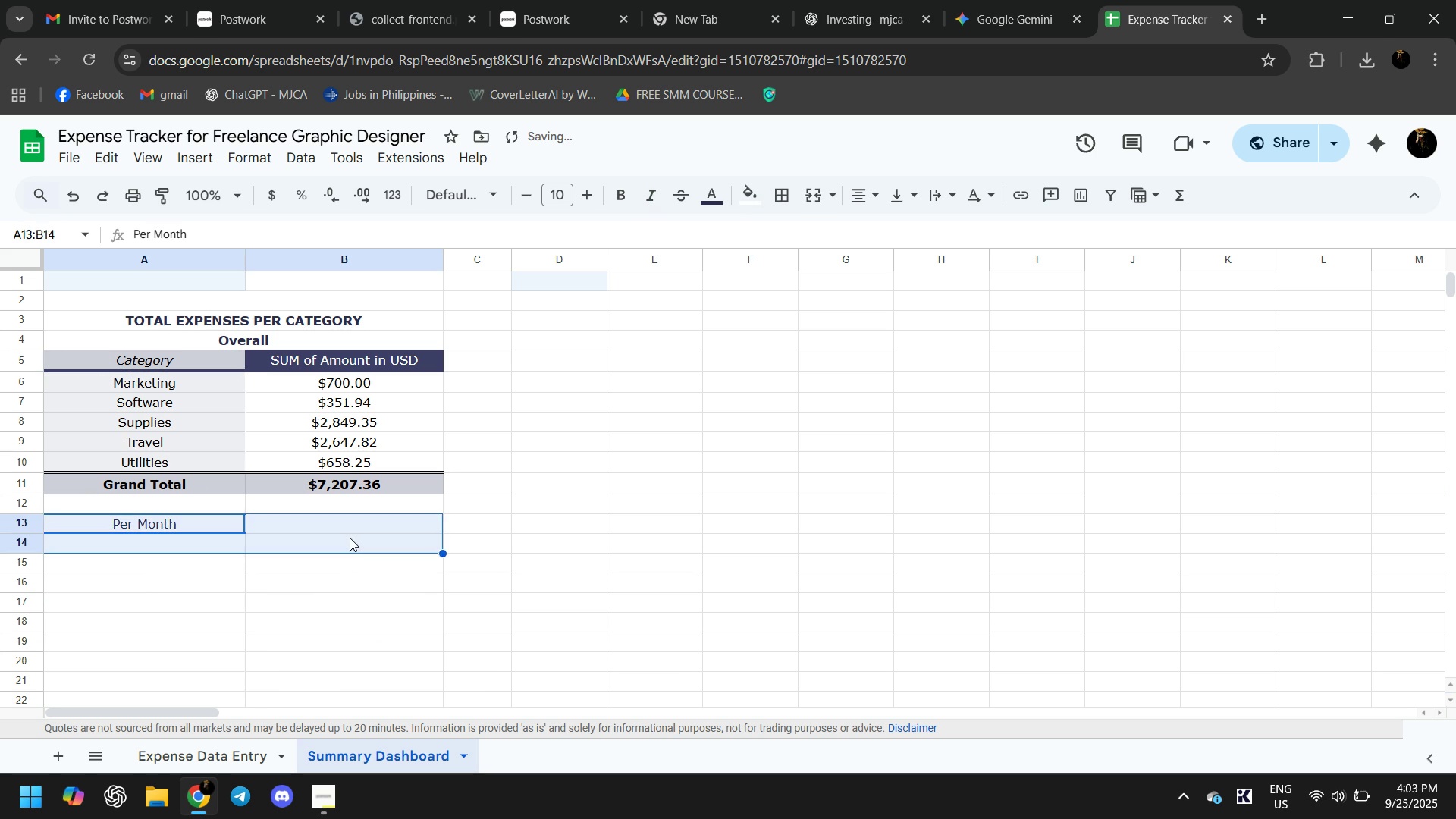 
left_click([350, 538])
 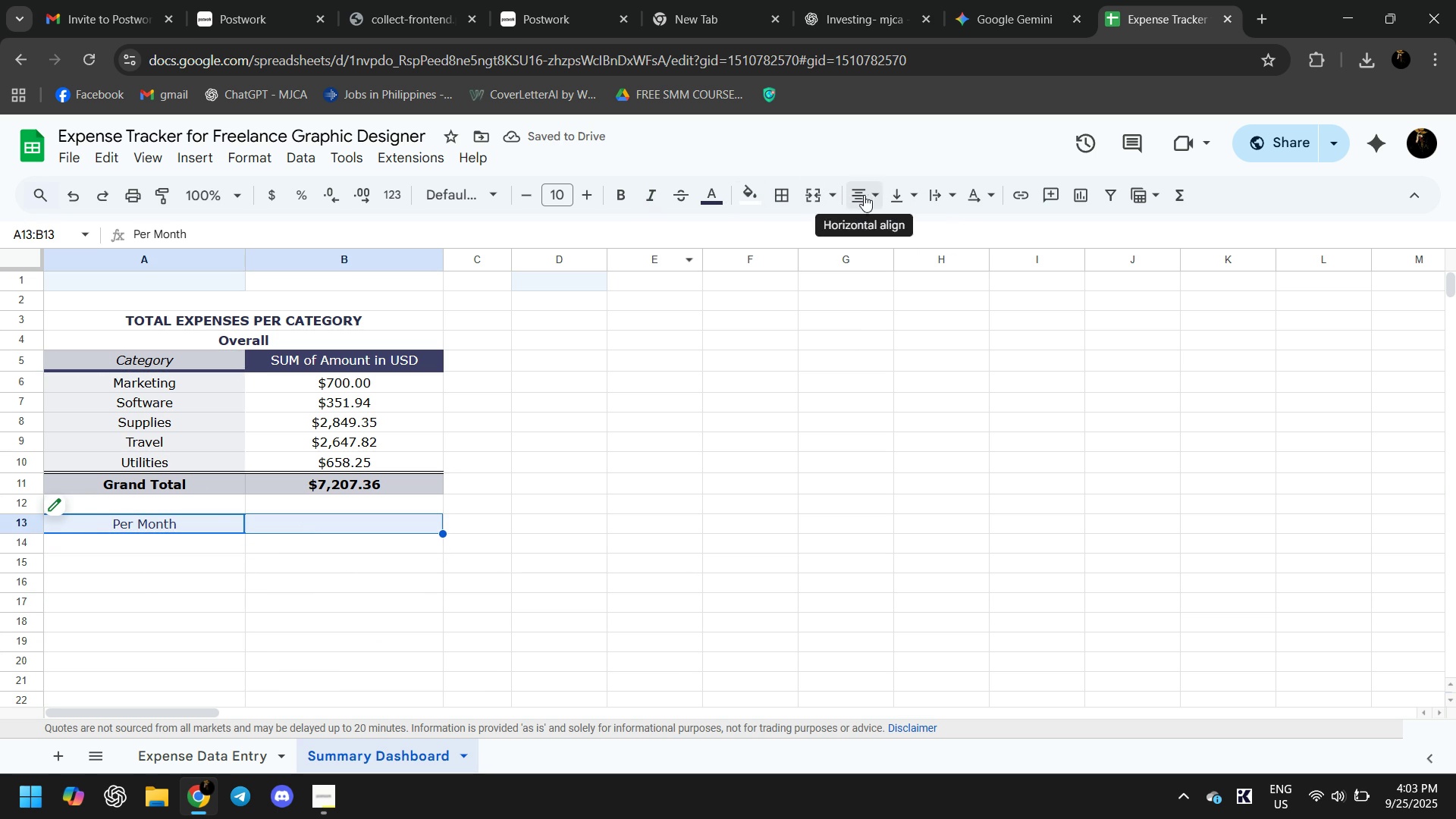 
left_click([820, 196])
 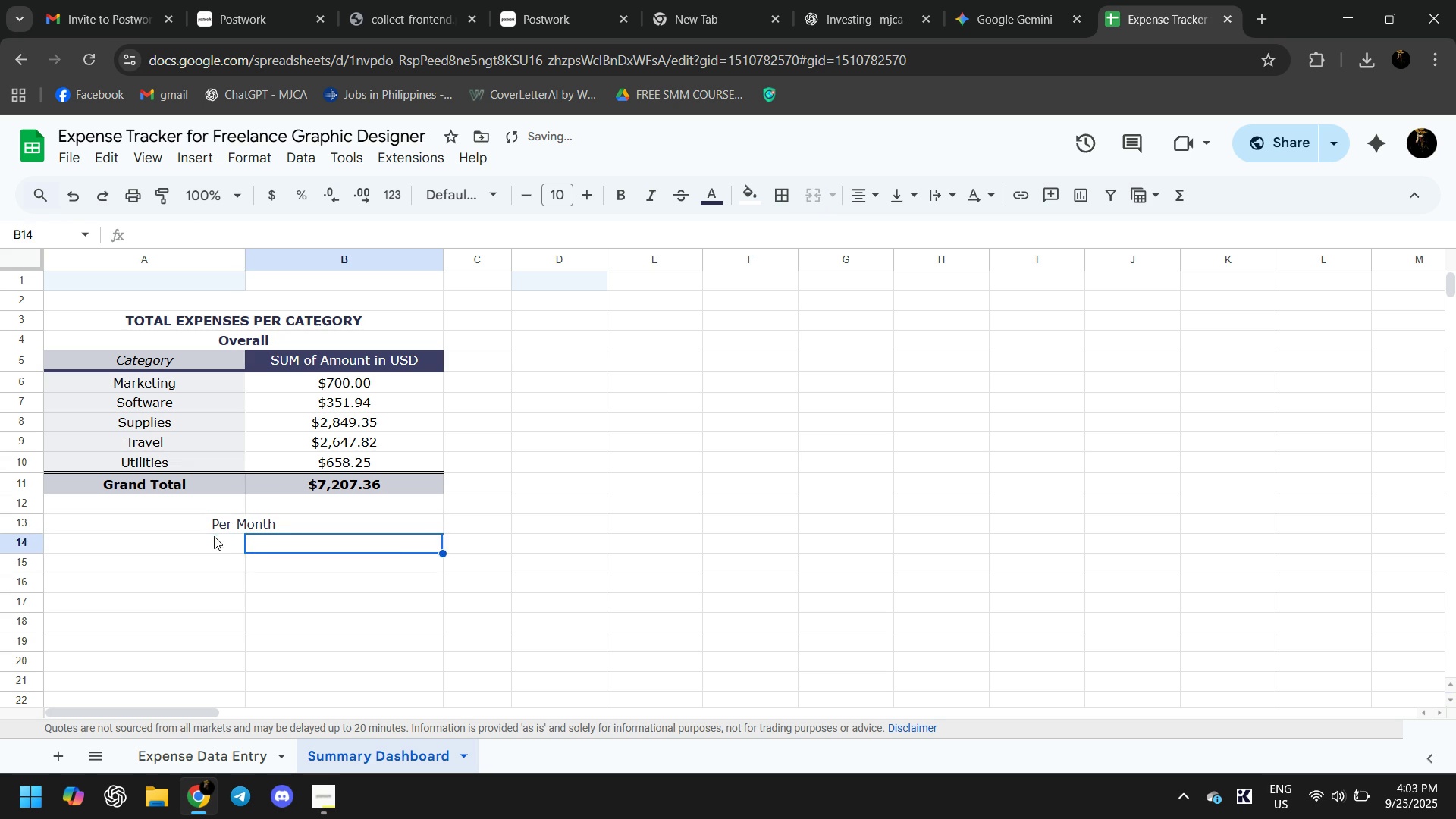 
double_click([213, 535])